 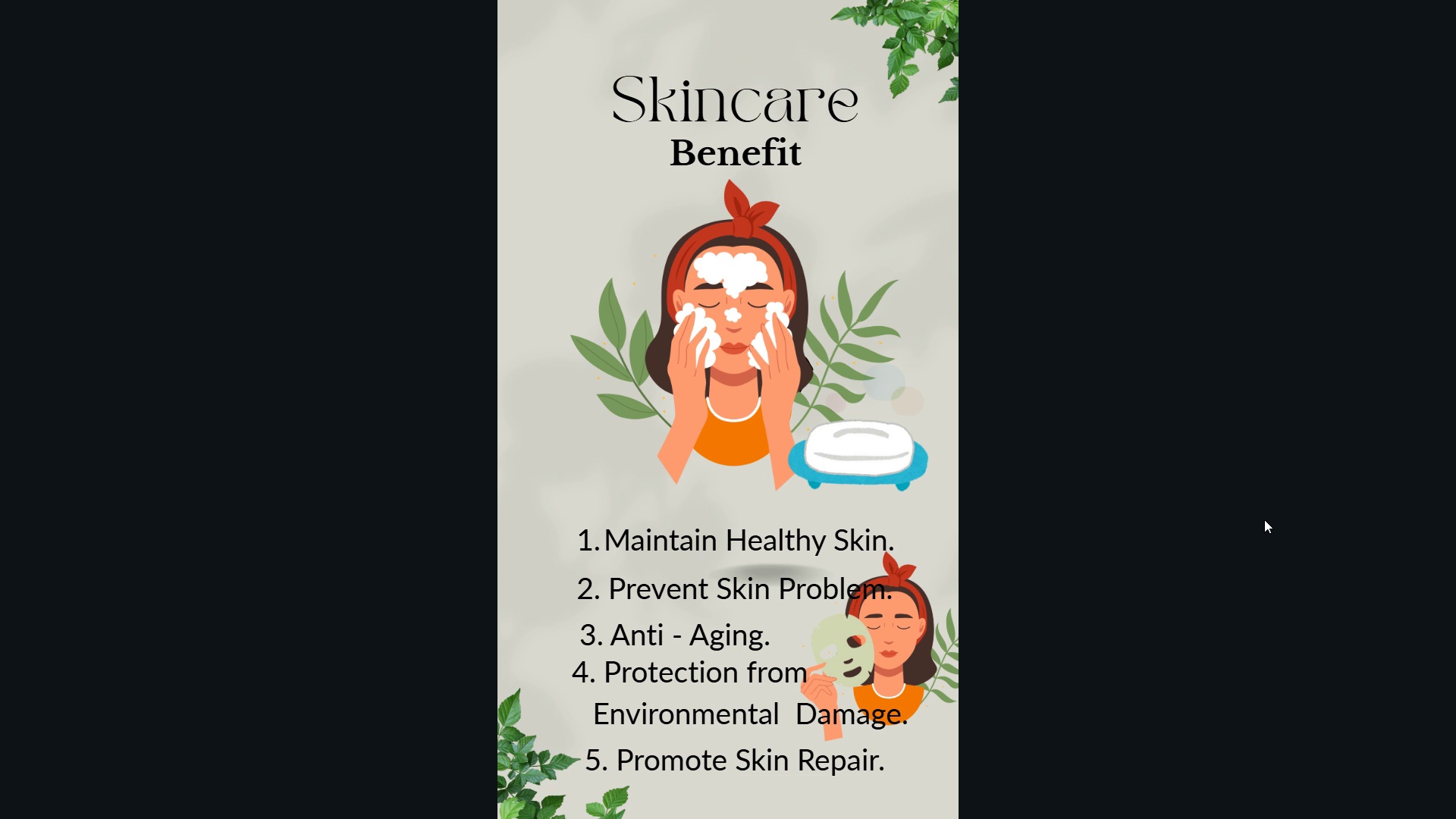 
key(ArrowRight)
 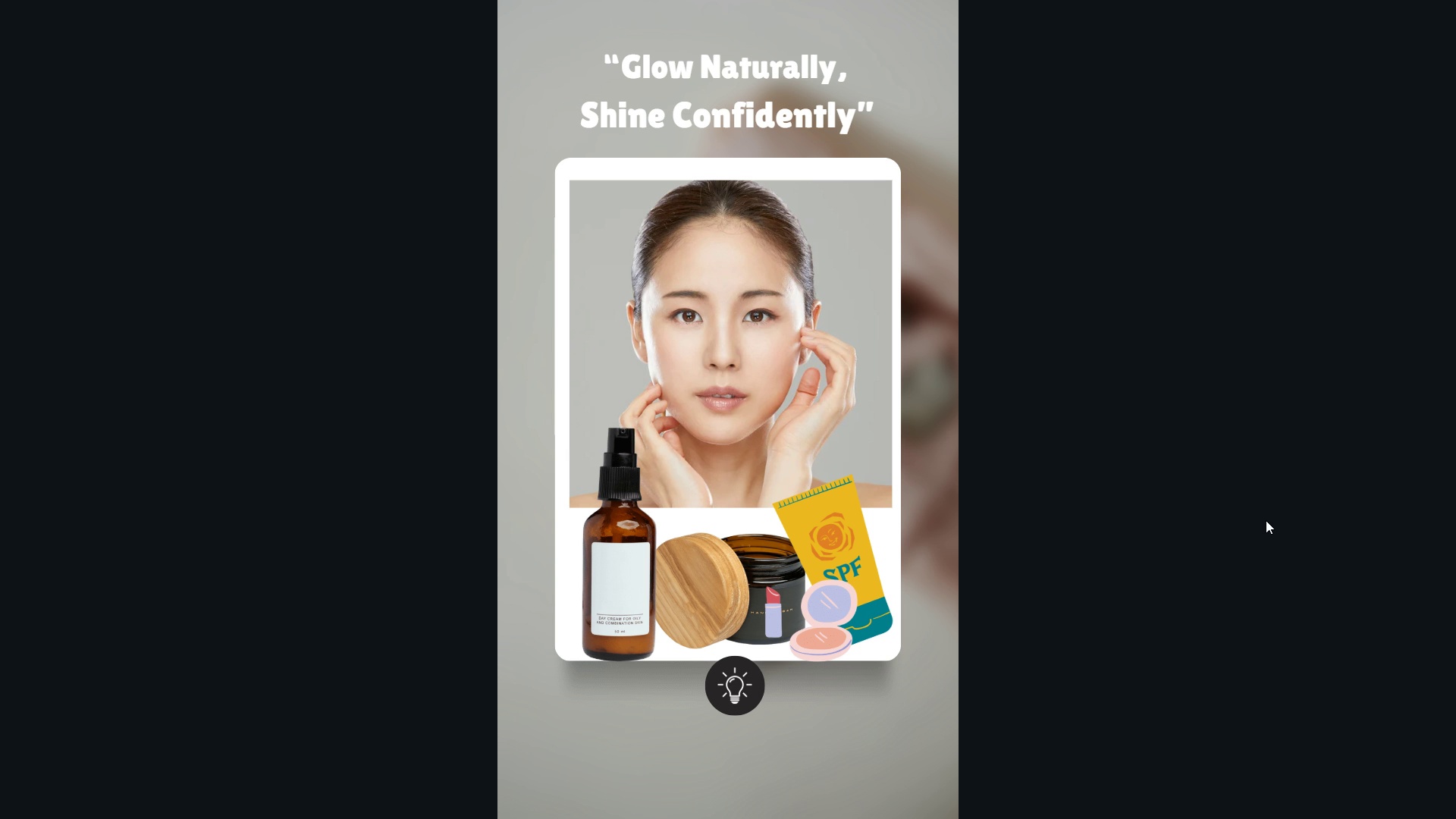 
wait(6.04)
 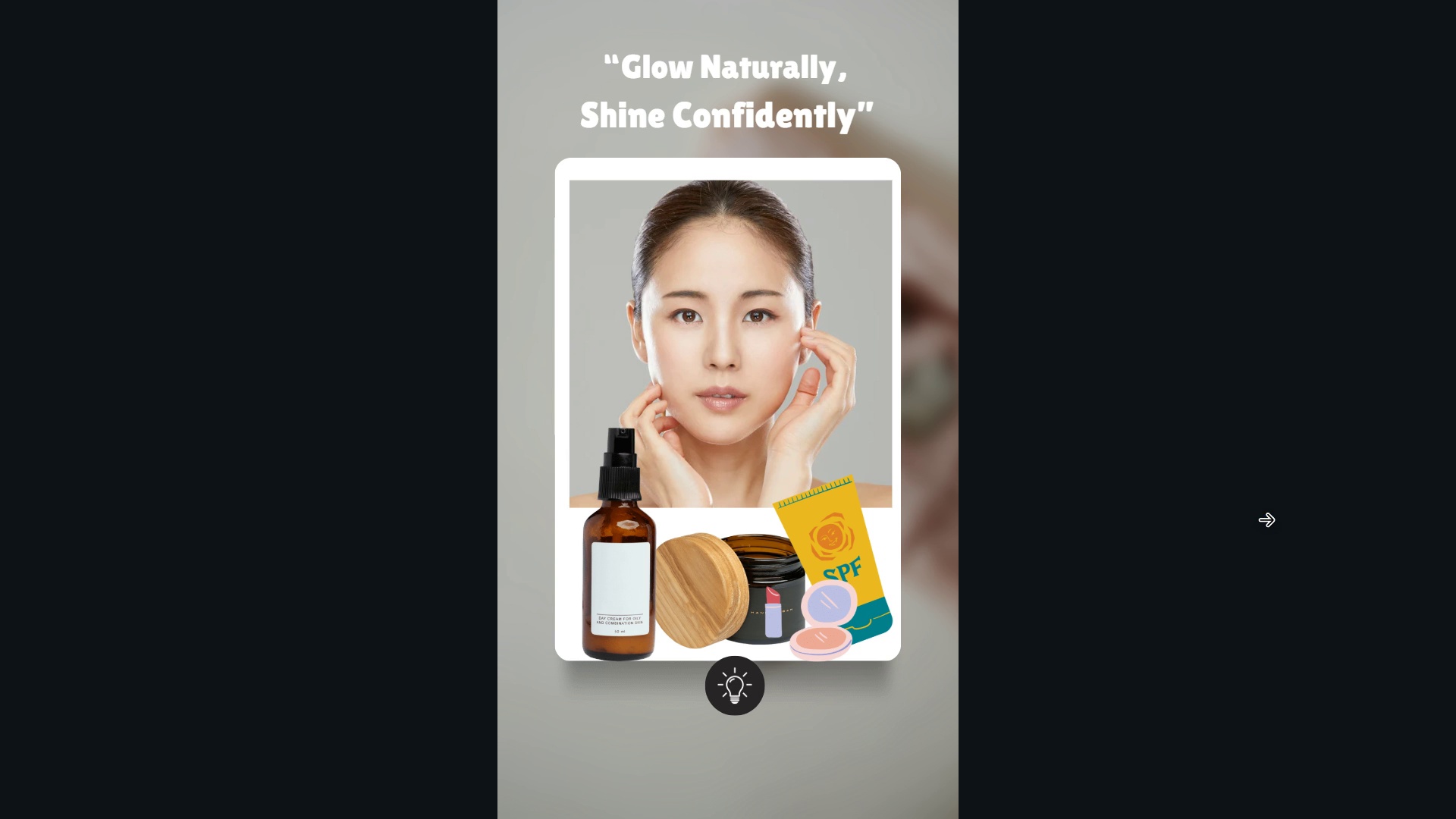 
key(Escape)
 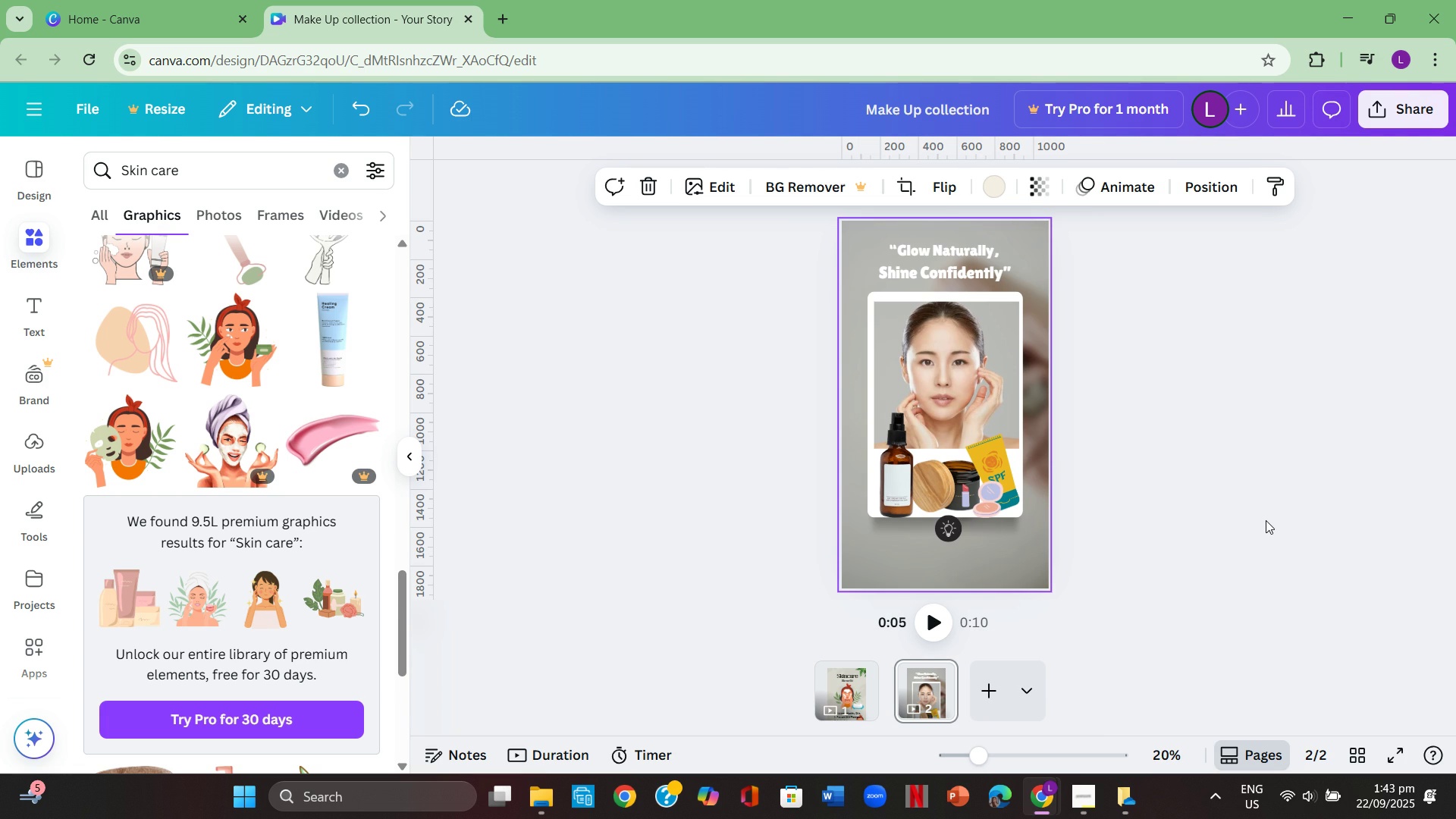 
key(ArrowLeft)
 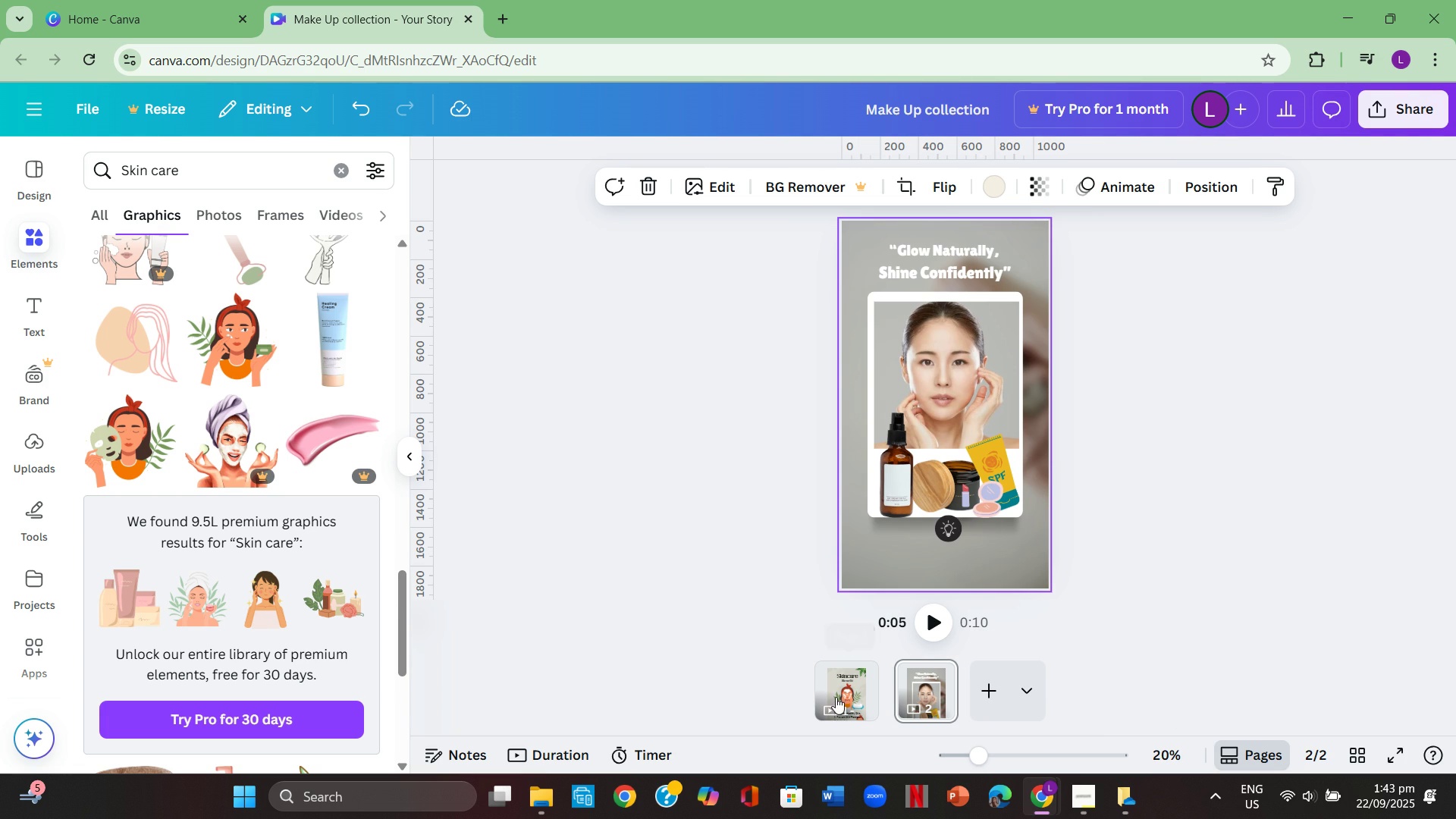 
left_click([849, 673])
 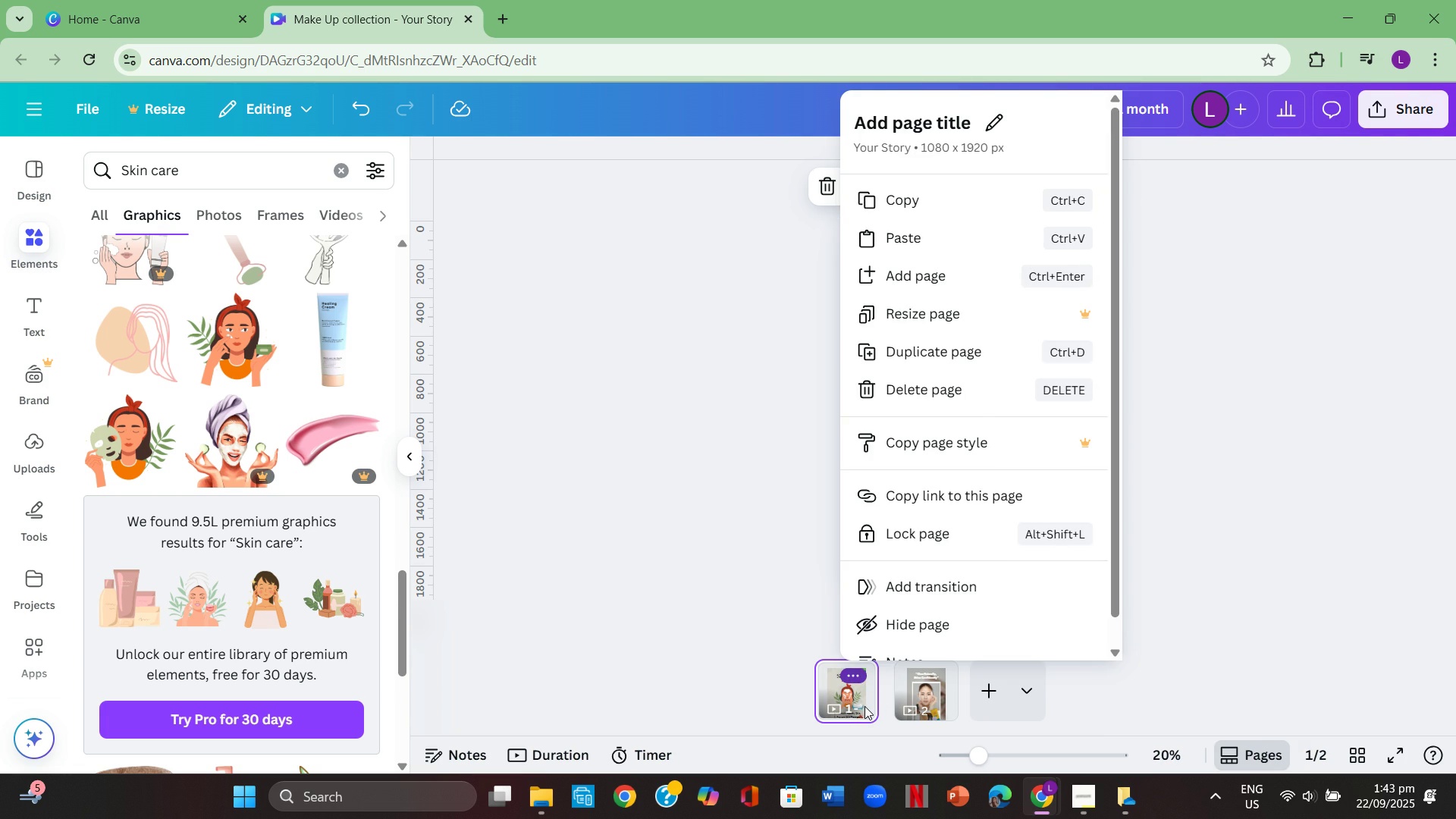 
left_click([863, 706])
 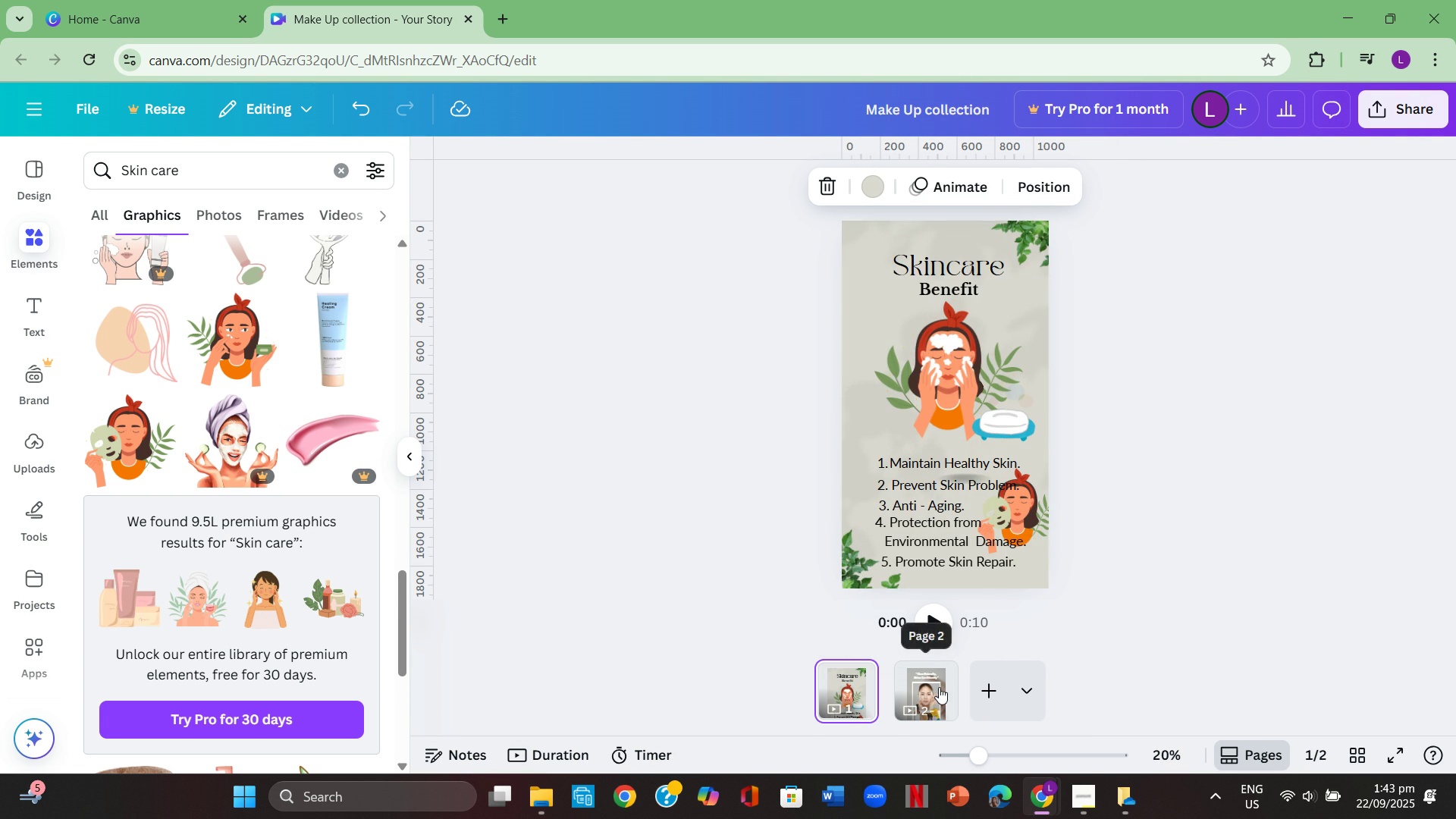 
left_click([934, 690])
 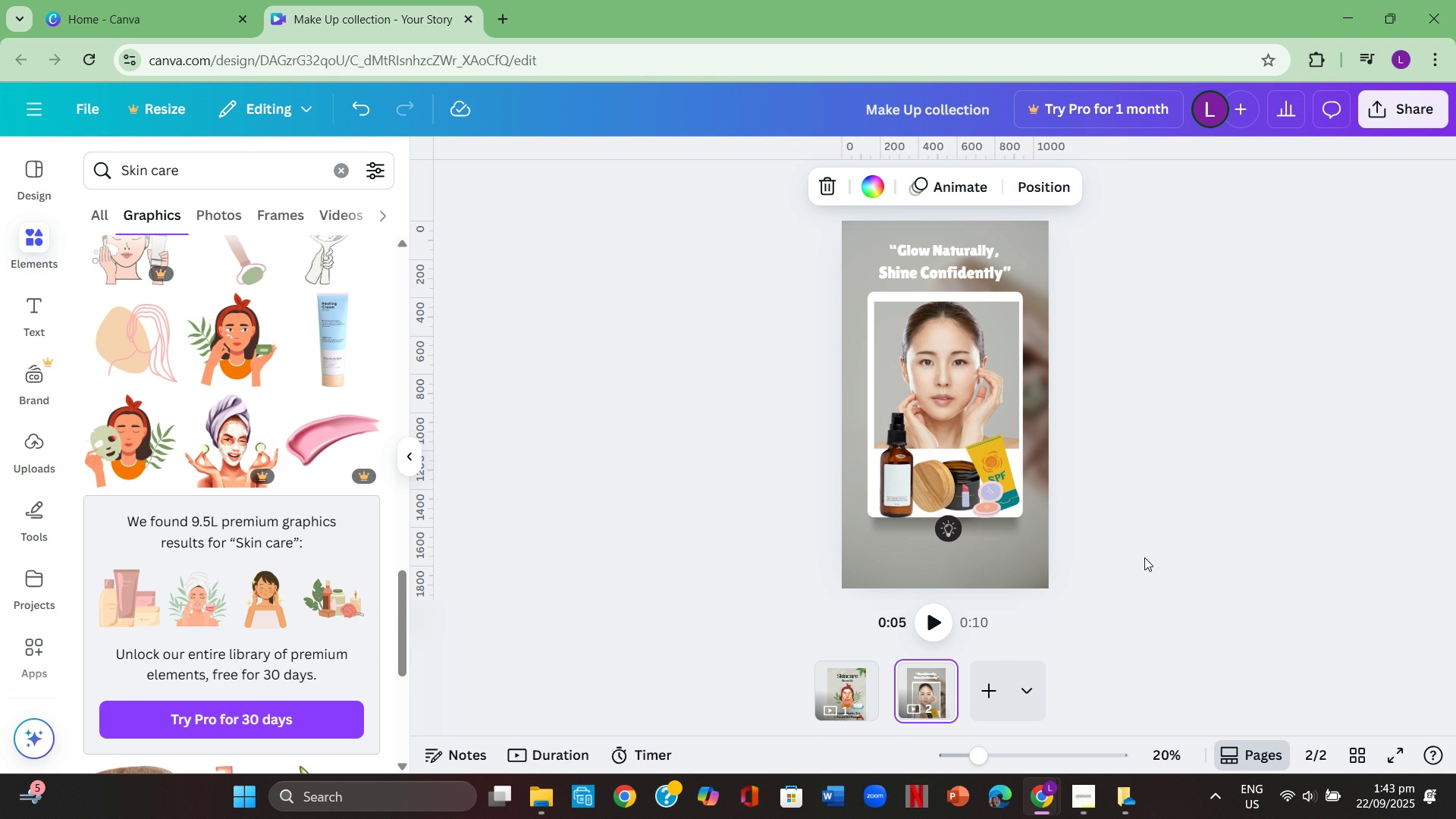 
wait(27.36)
 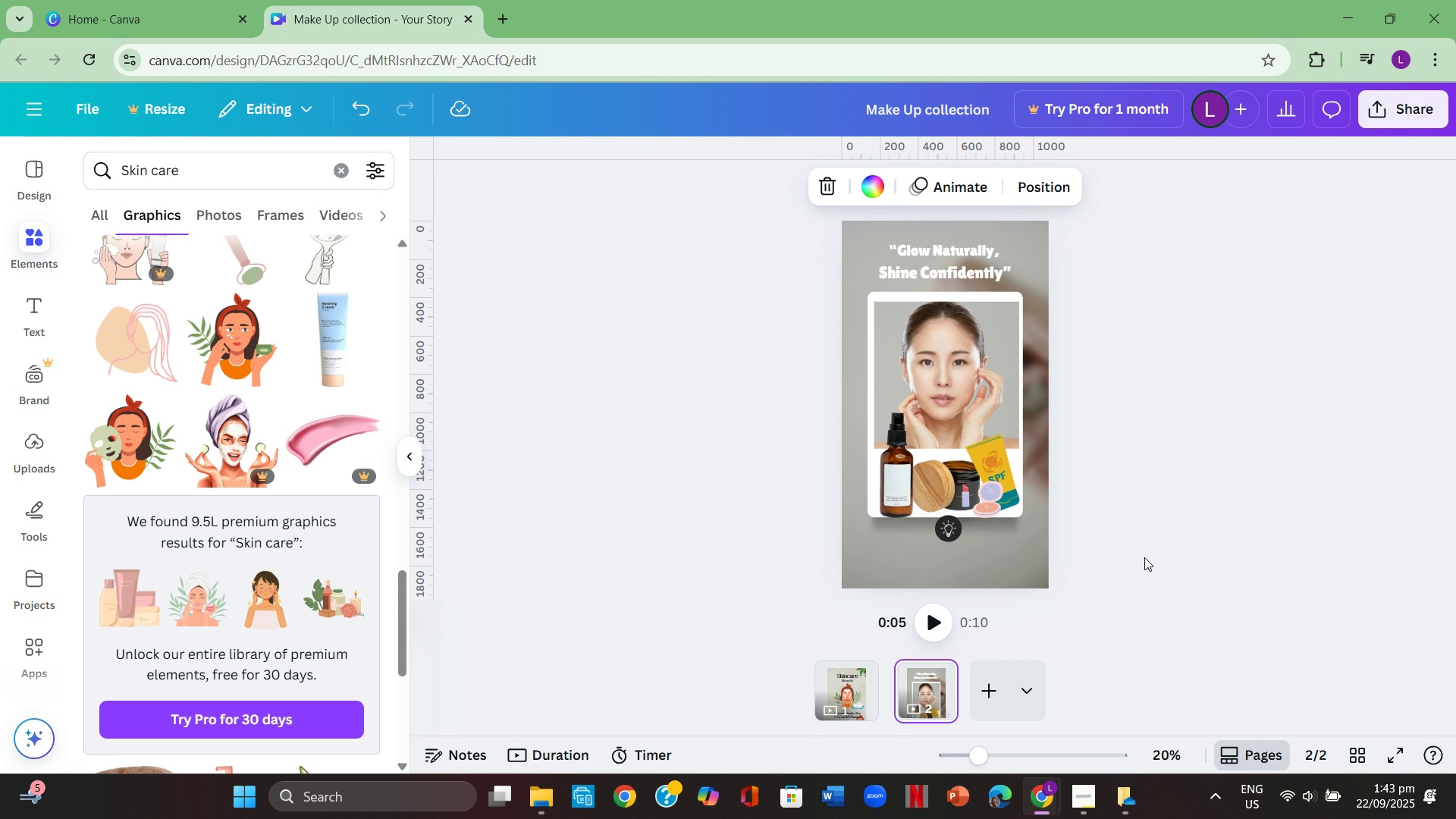 
left_click([858, 692])
 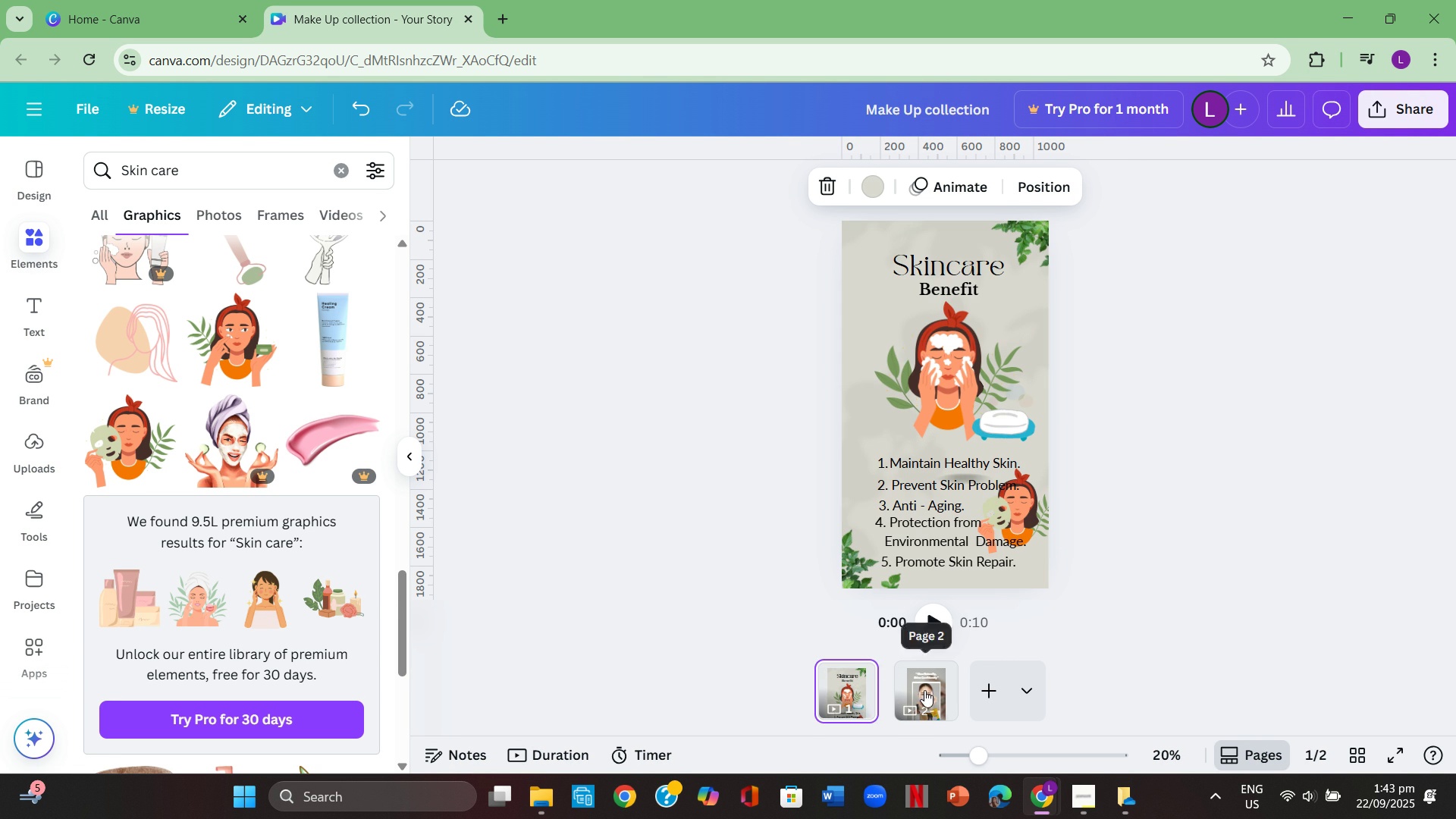 
mouse_move([940, 674])
 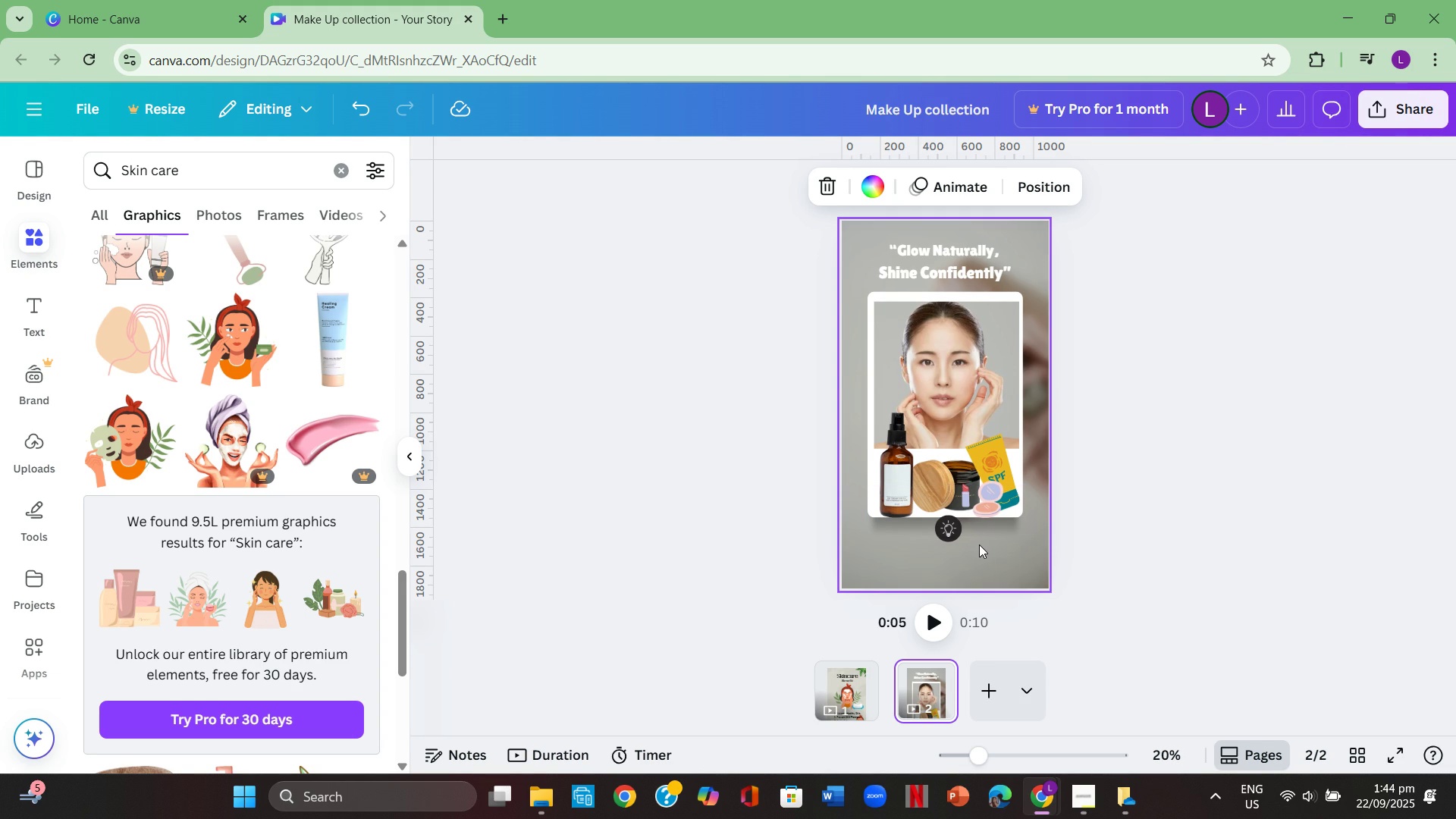 
wait(8.76)
 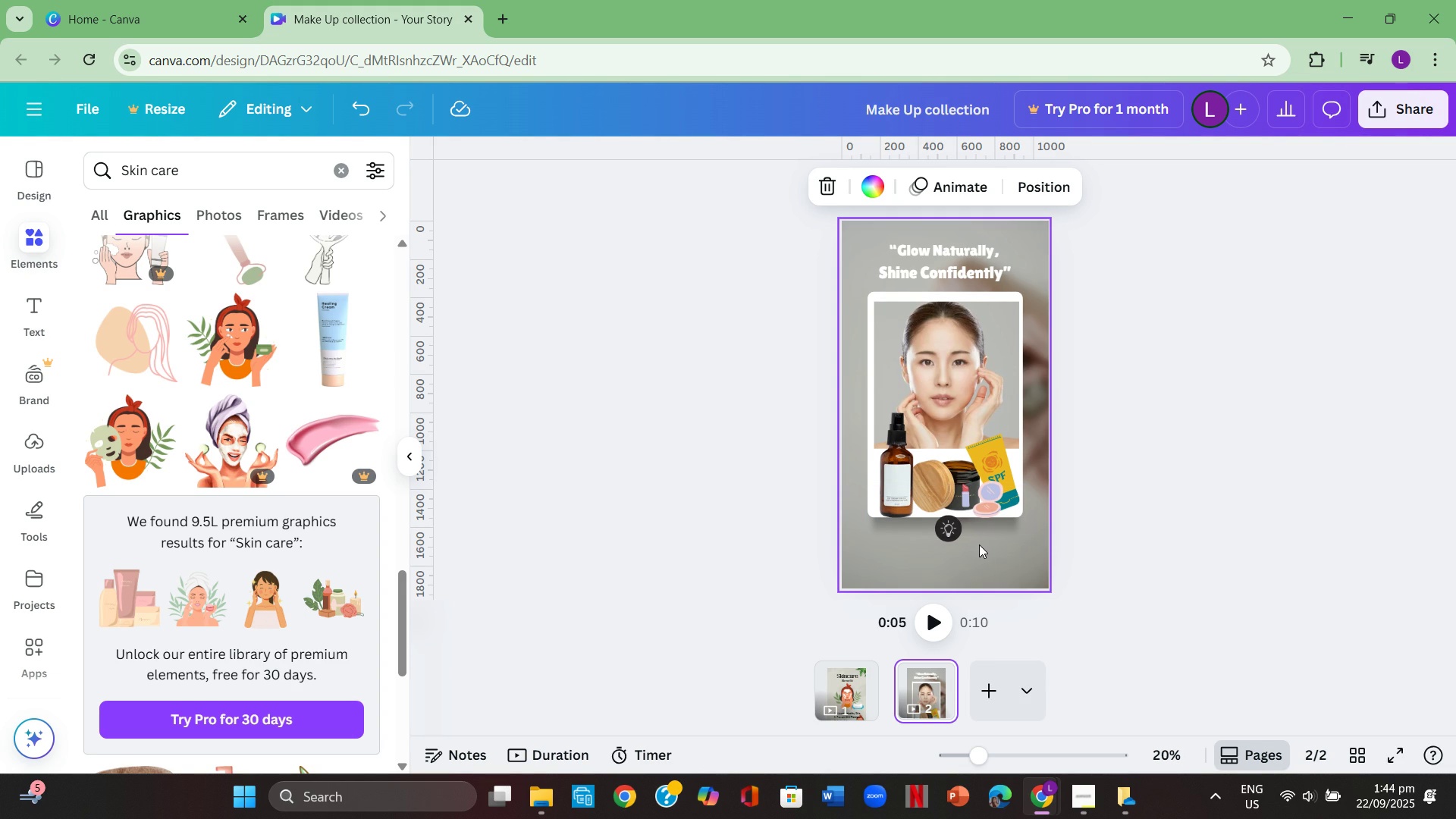 
left_click([338, 177])
 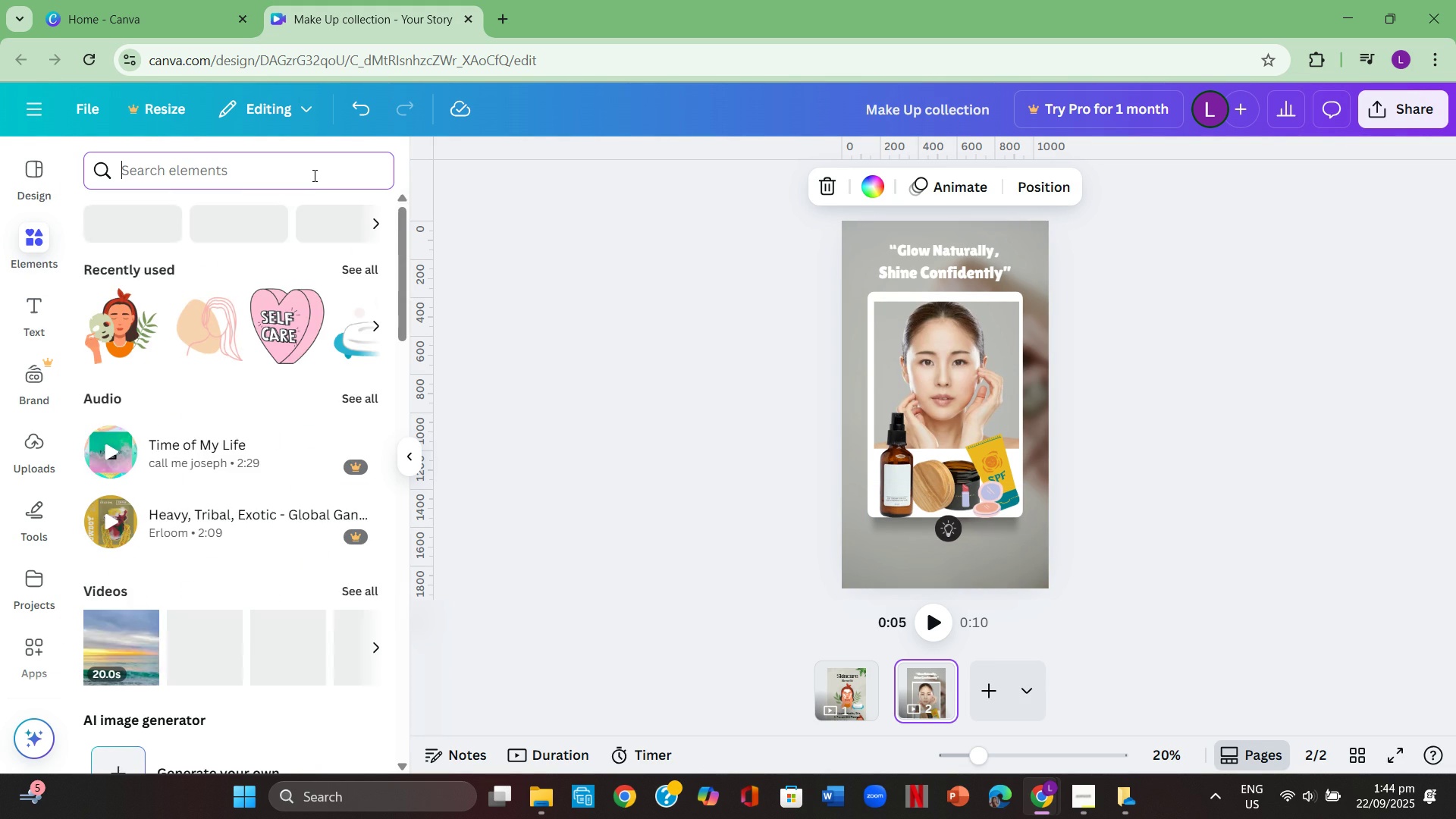 
left_click([313, 175])
 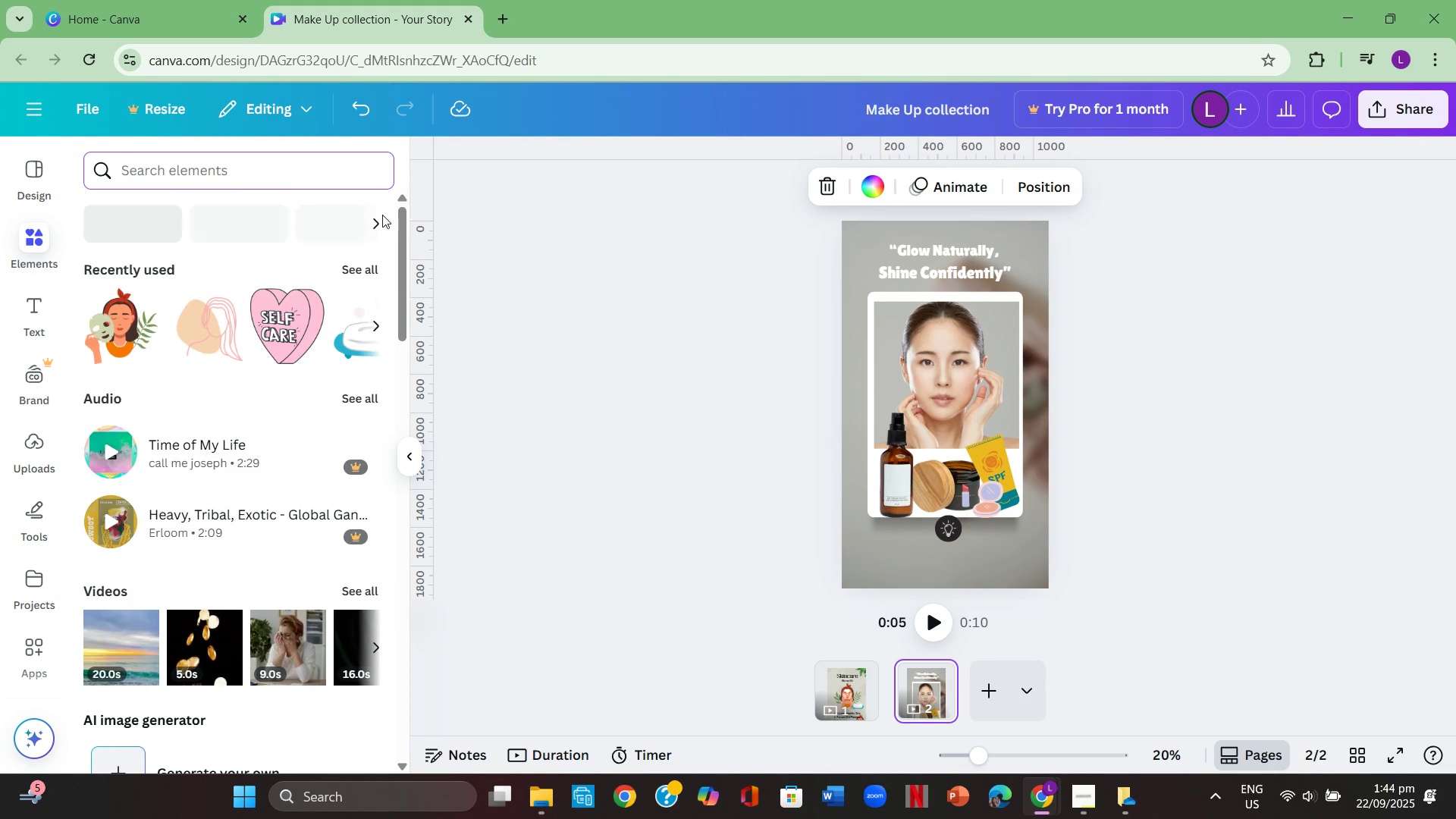 
type(click )
 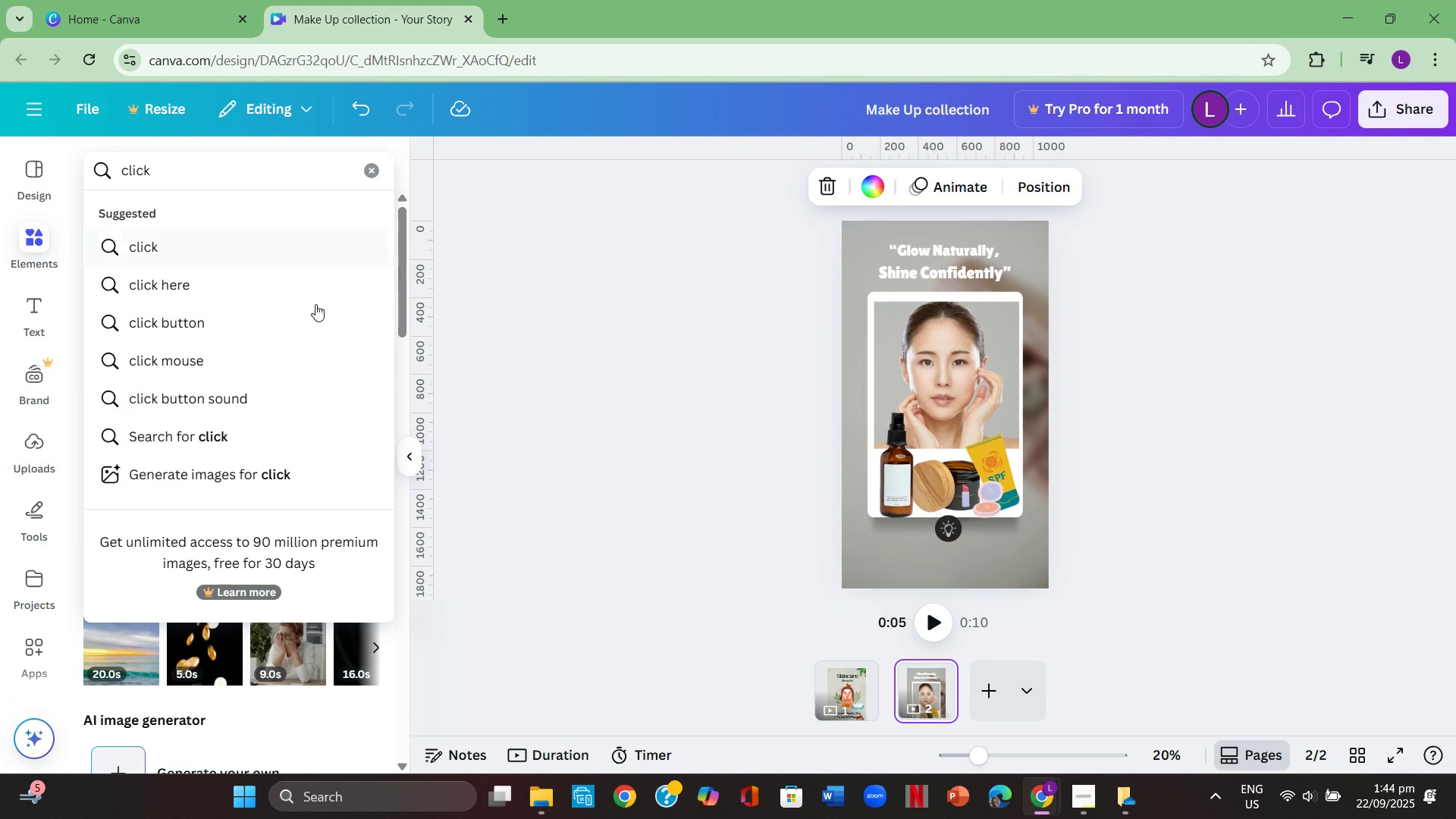 
left_click([256, 290])
 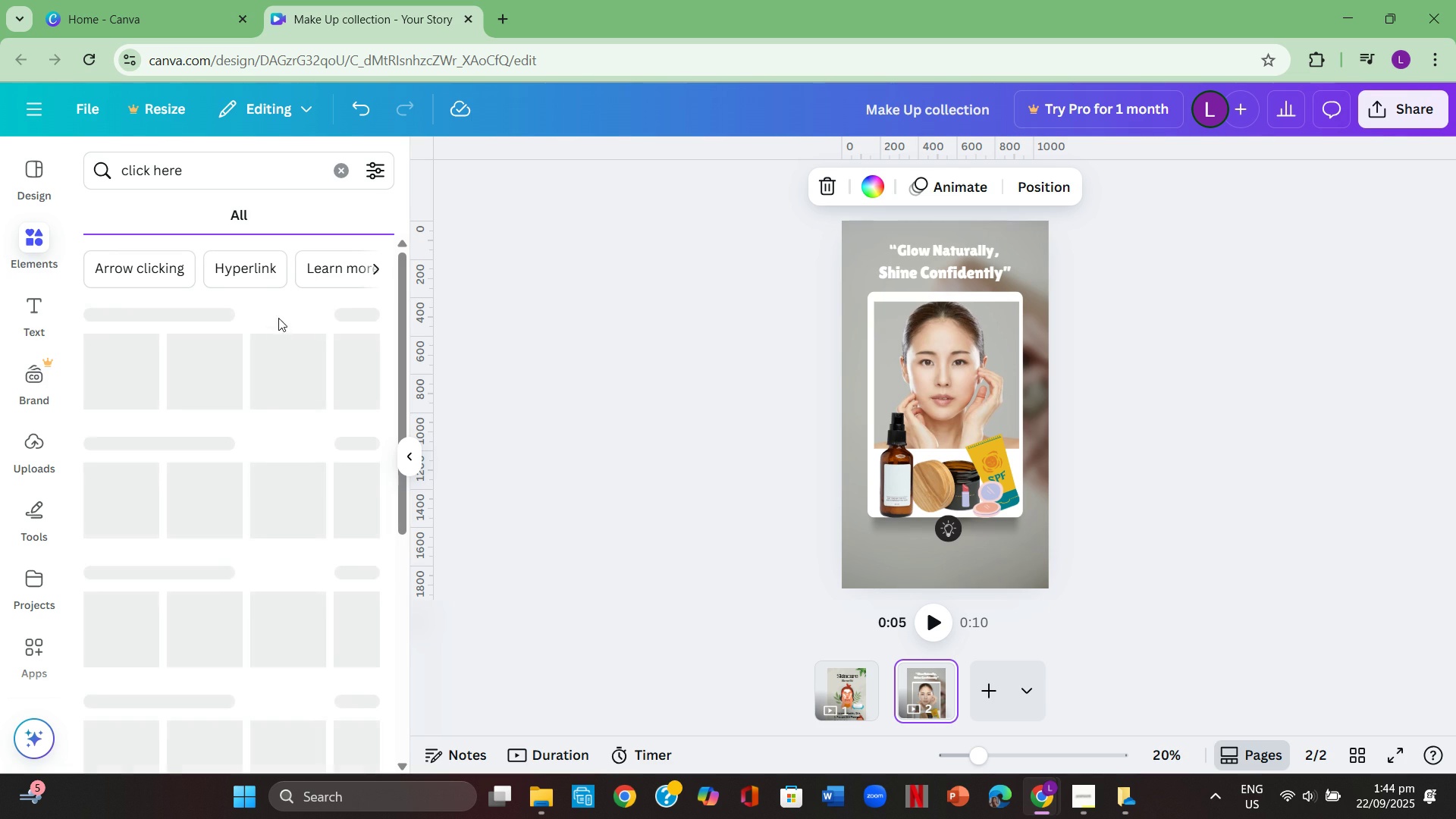 
mouse_move([293, 460])
 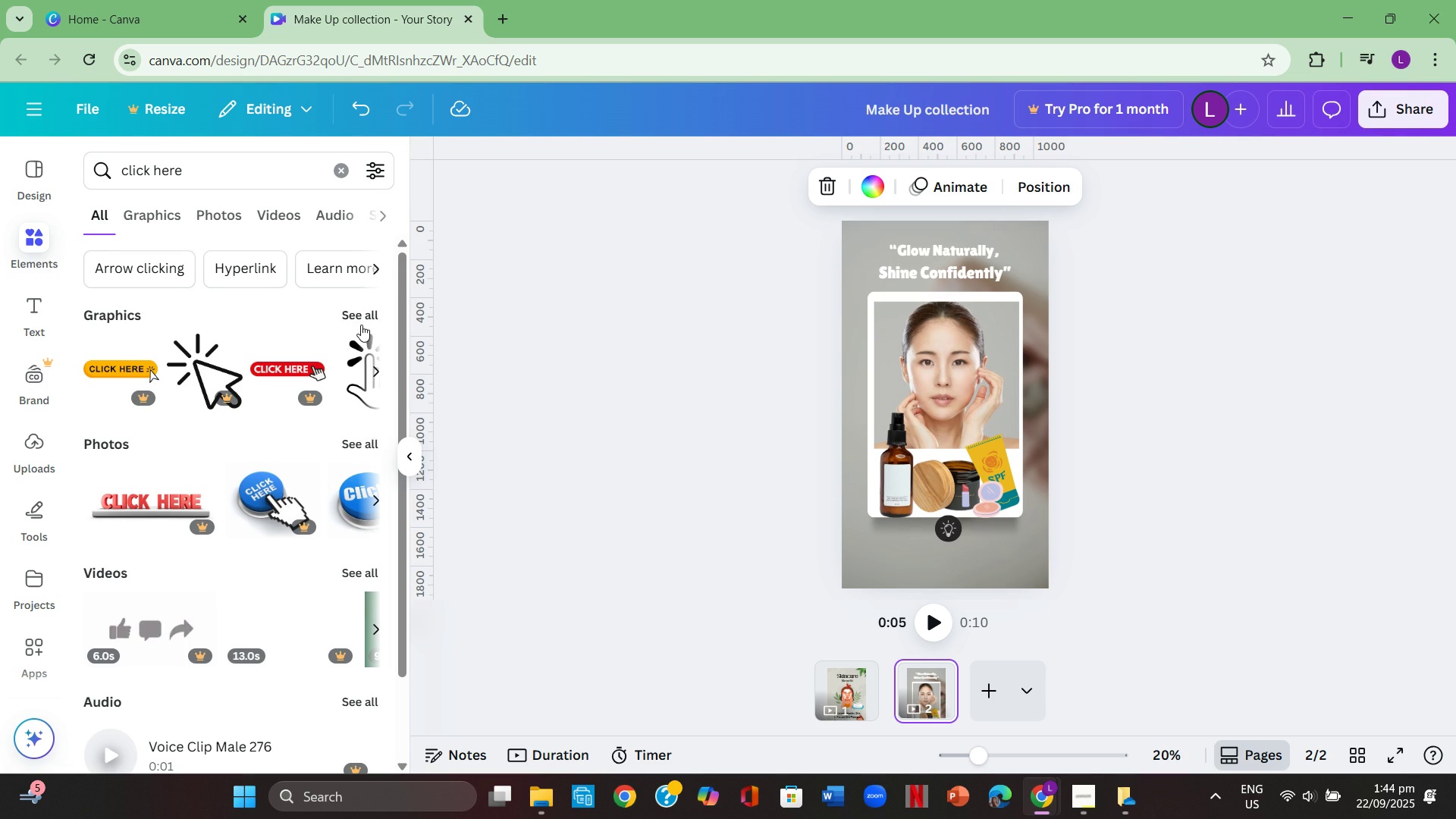 
left_click([360, 322])
 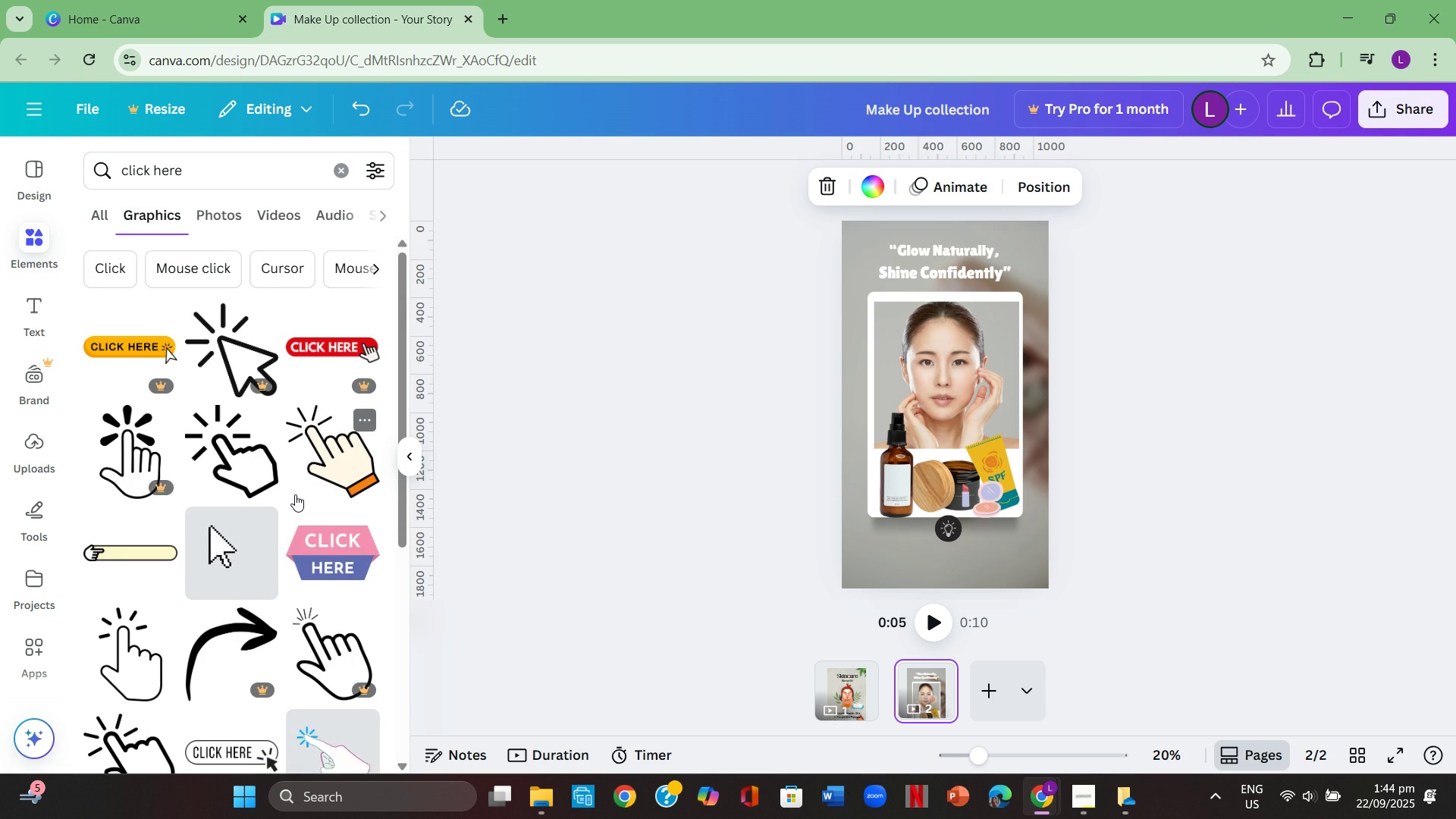 
scroll: coordinate [295, 494], scroll_direction: down, amount: 3.0
 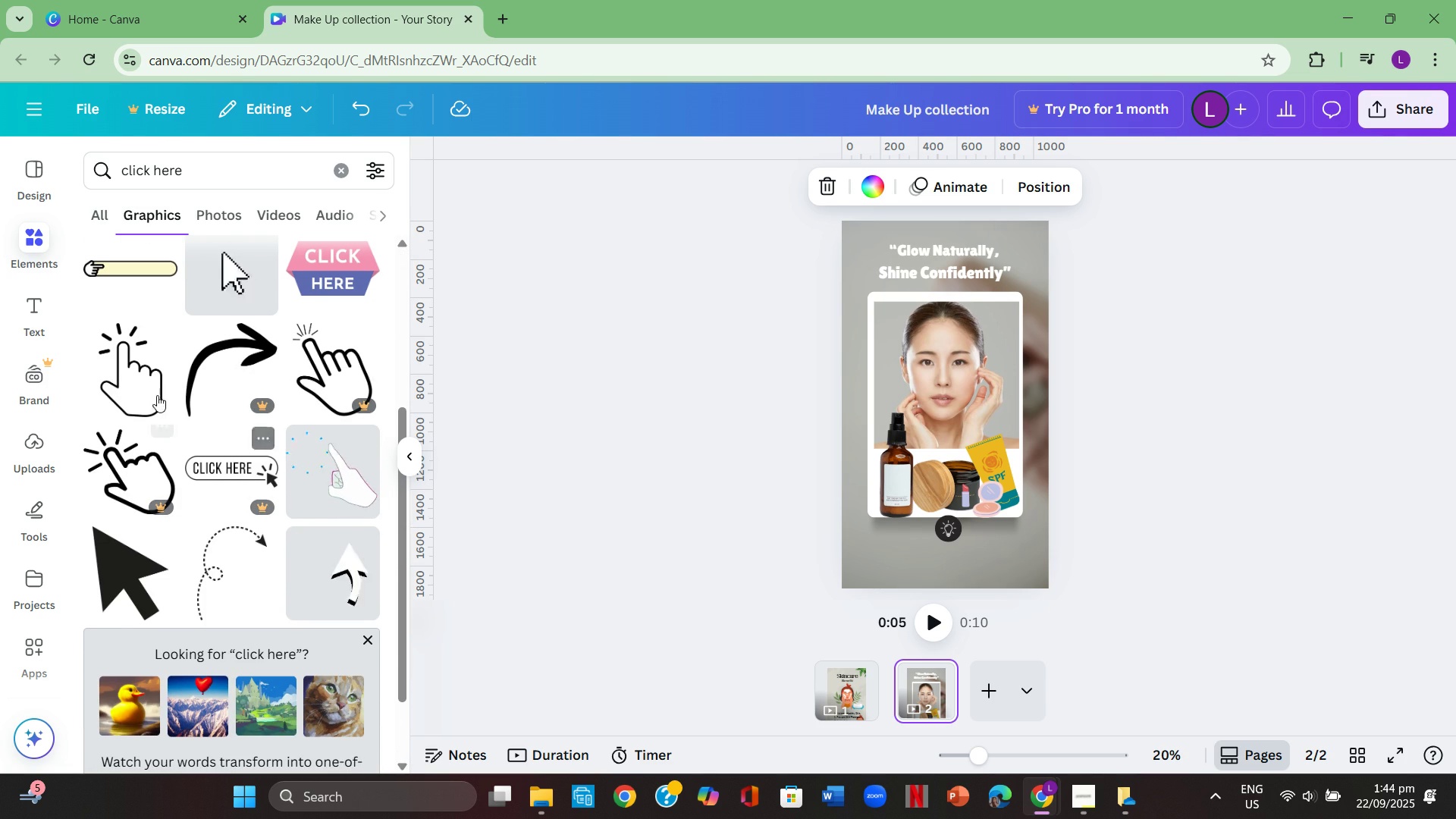 
left_click([153, 389])